 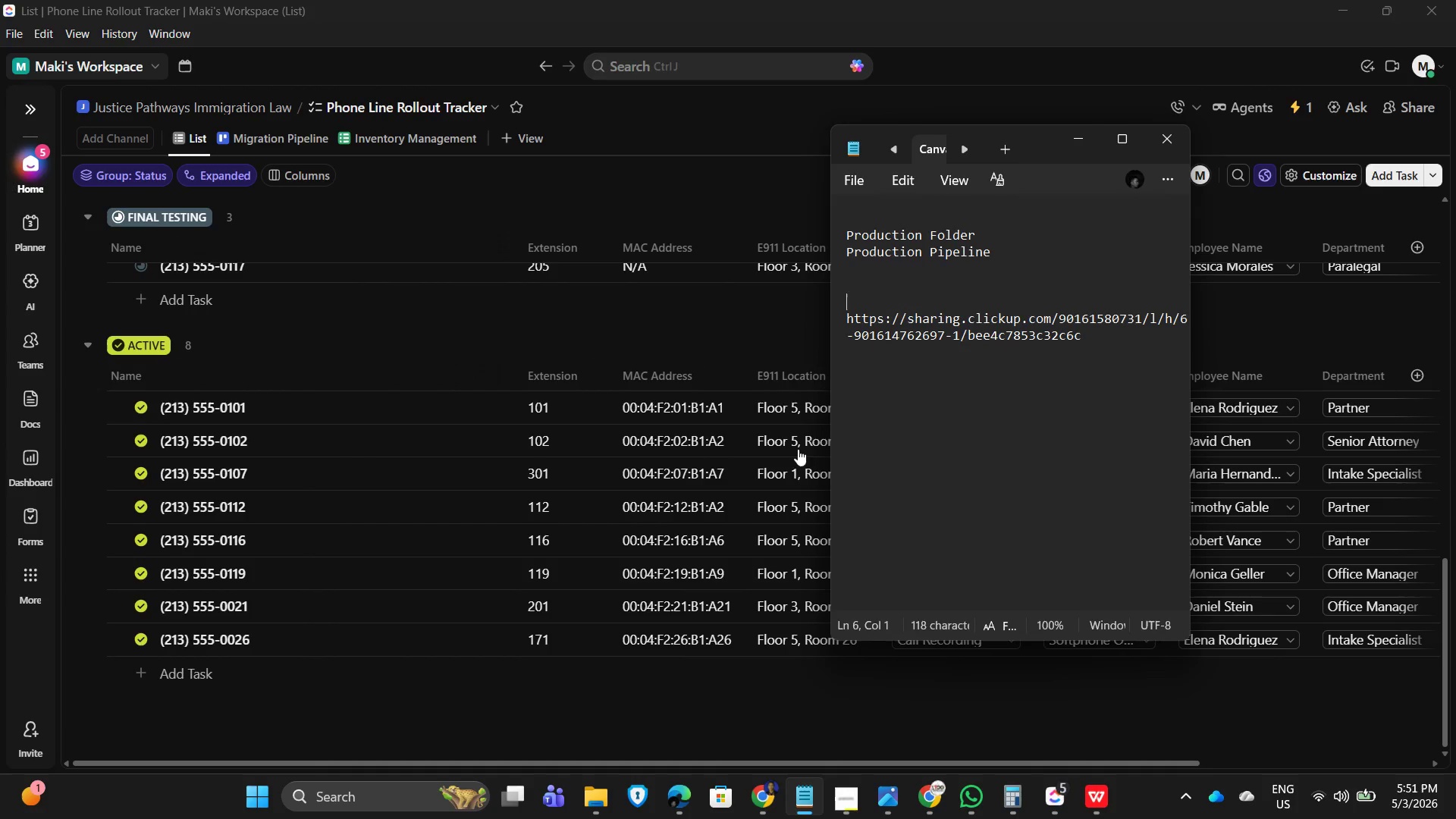 
key(Control+V)
 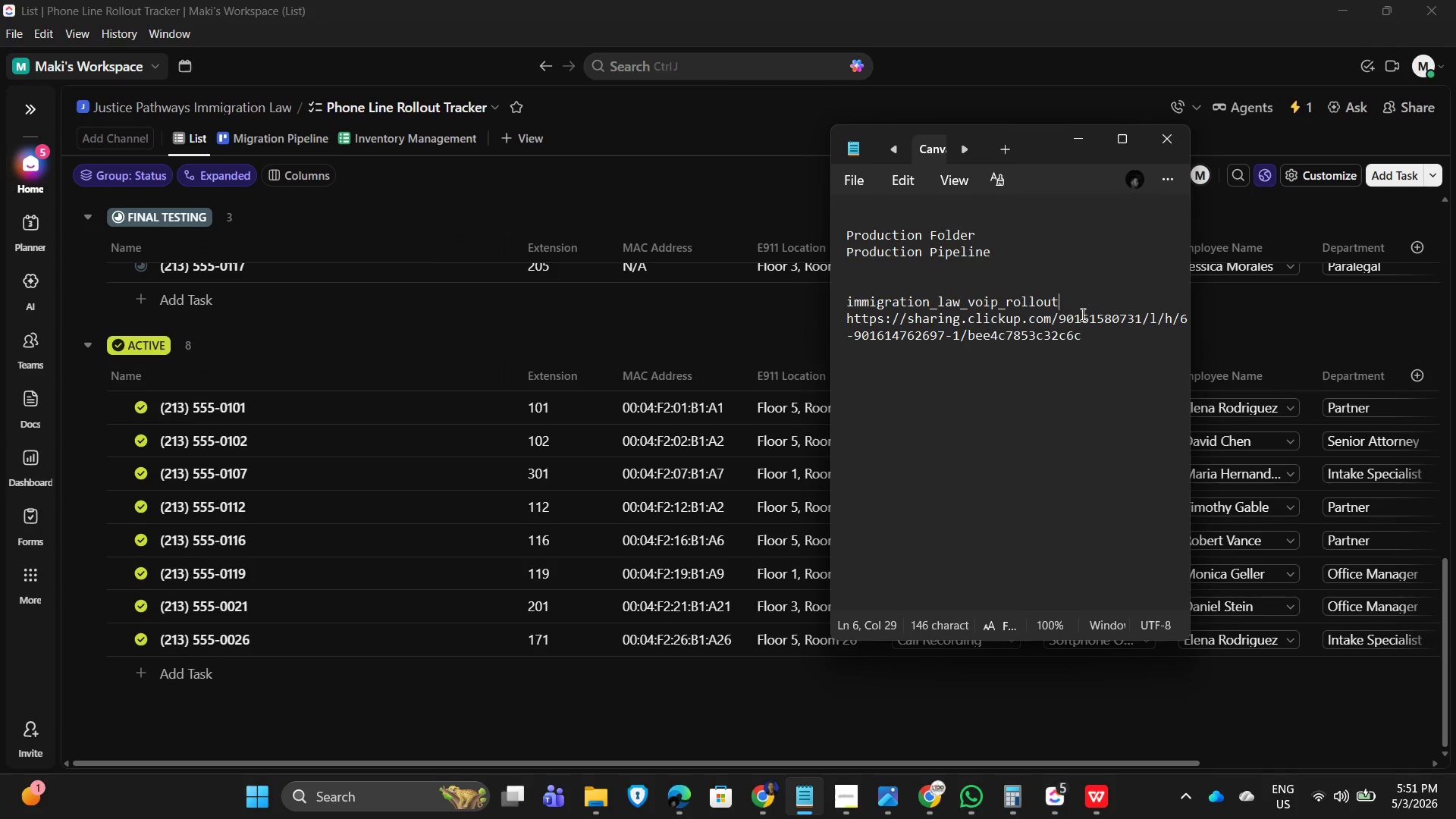 
type(_public_link)
 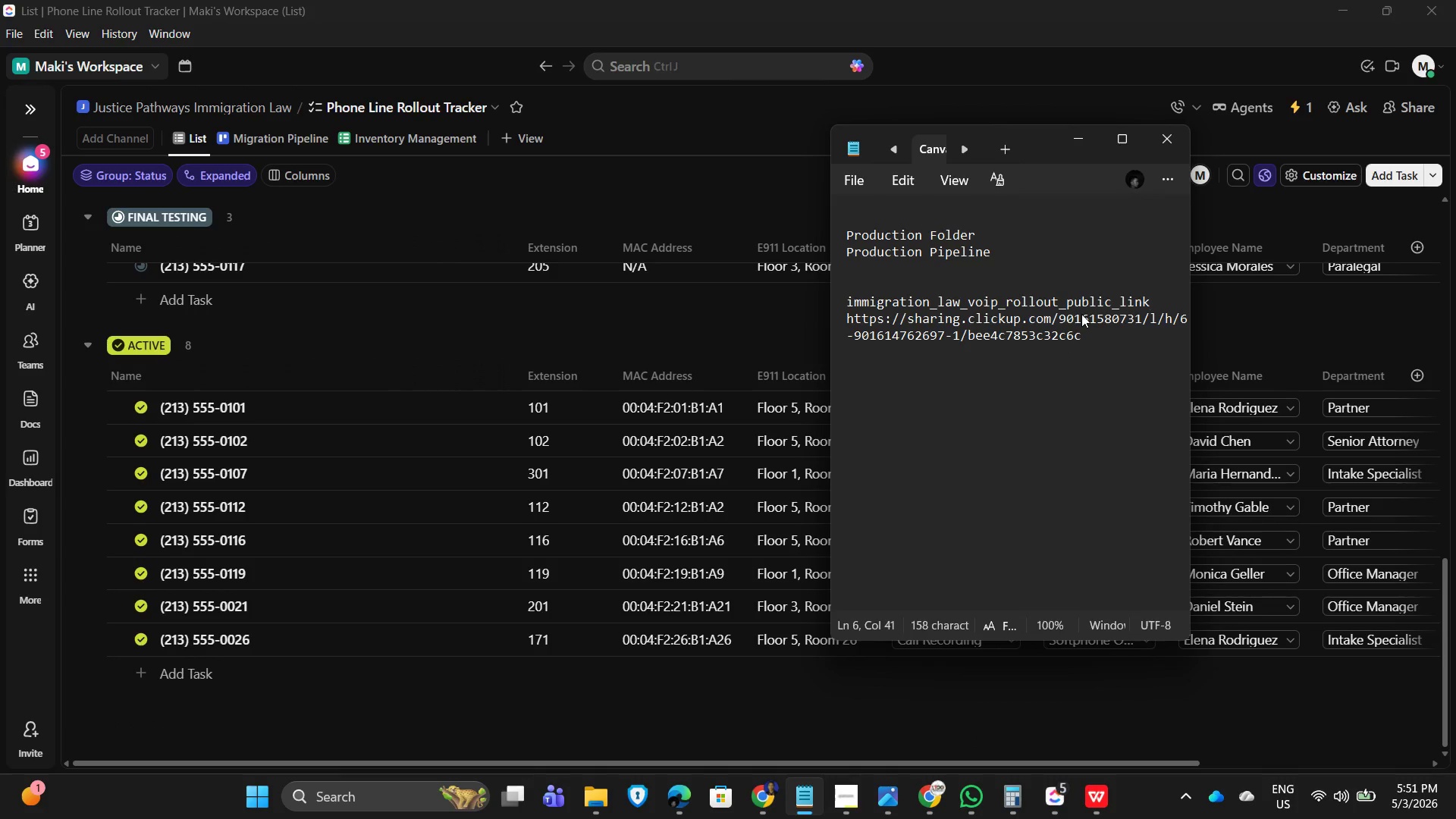 
left_click([1021, 457])
 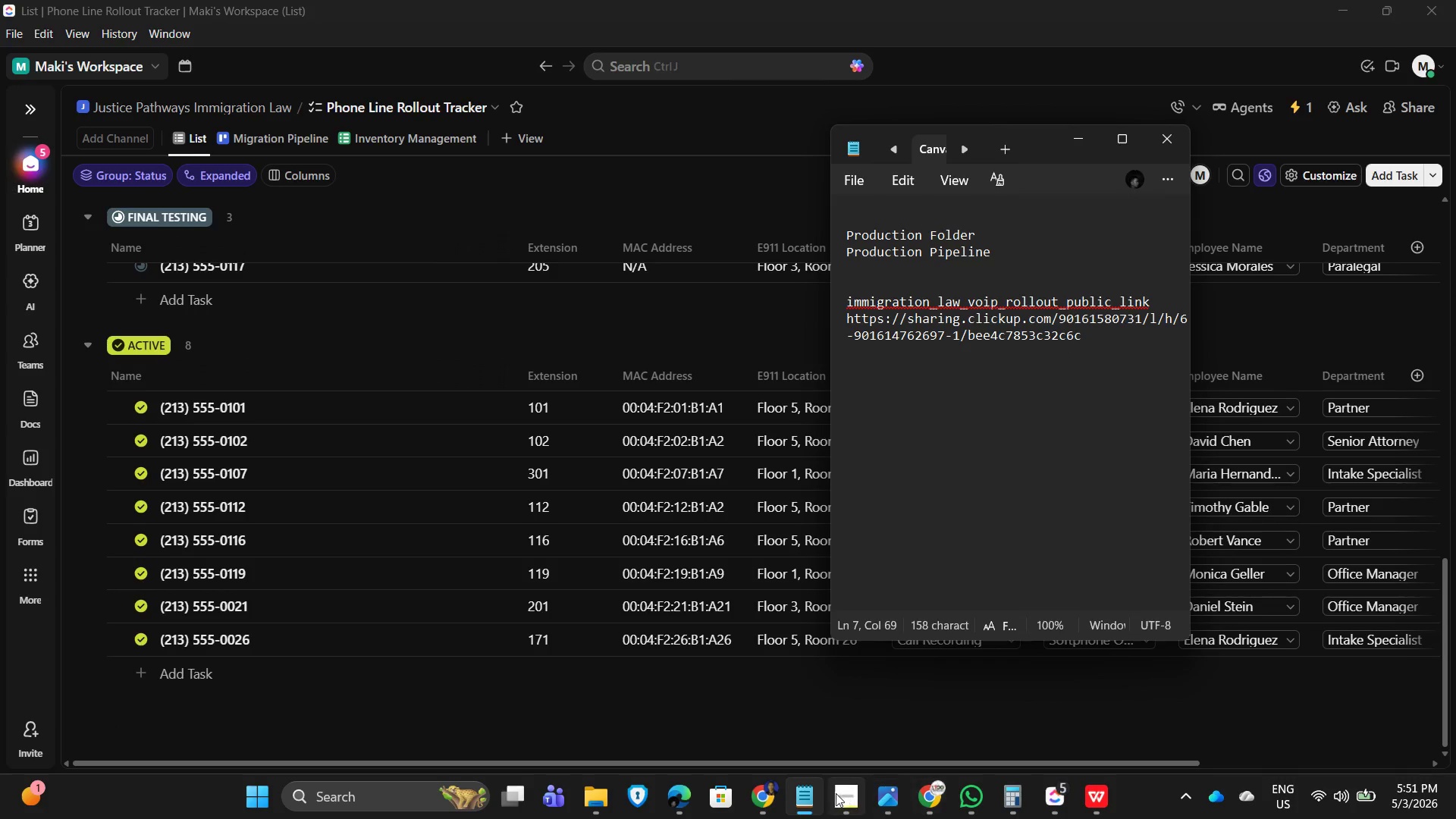 
left_click([837, 803])